 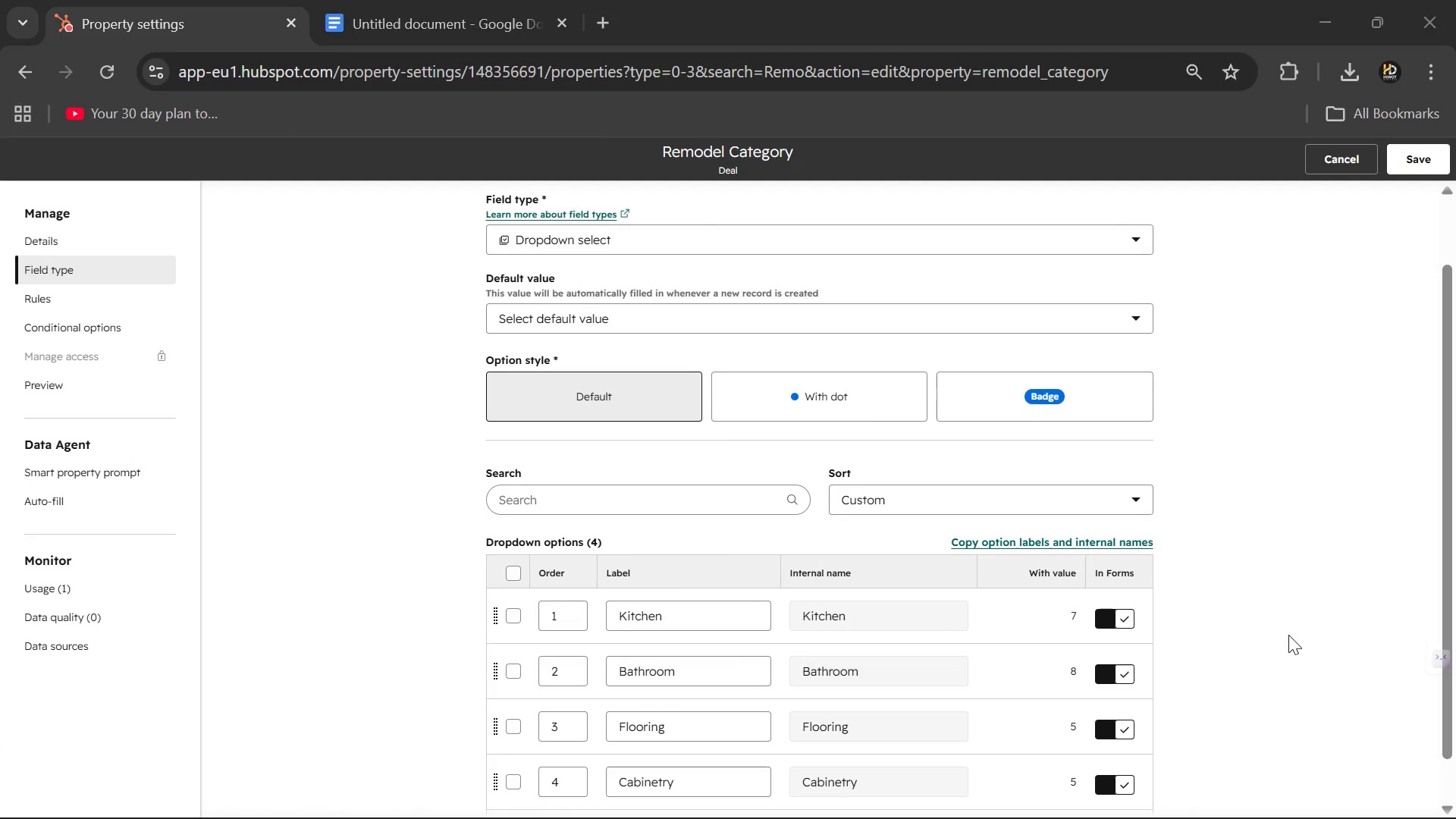 
left_click([428, 22])
 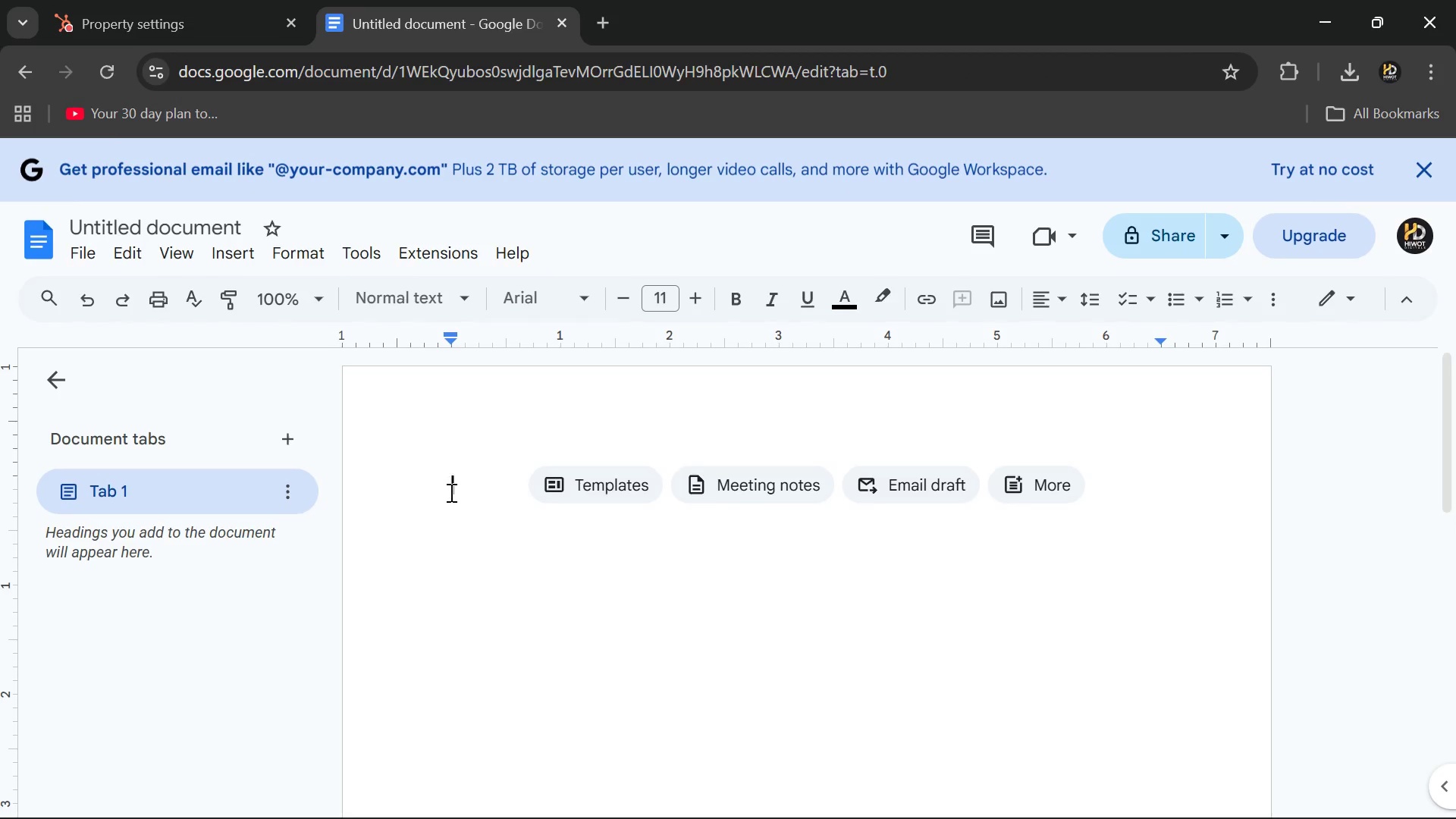 
key(Control+V)
 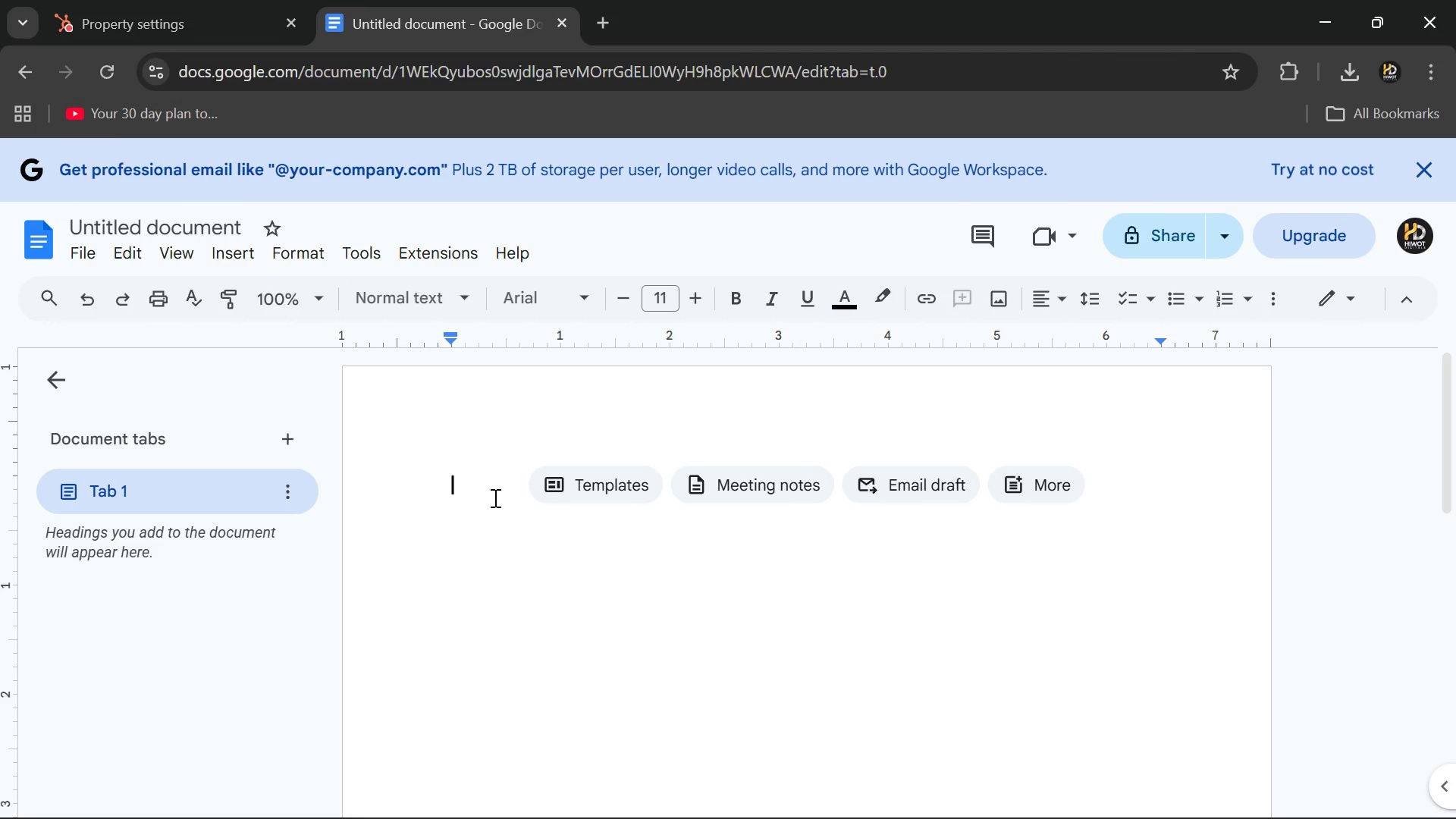 
left_click([447, 478])
 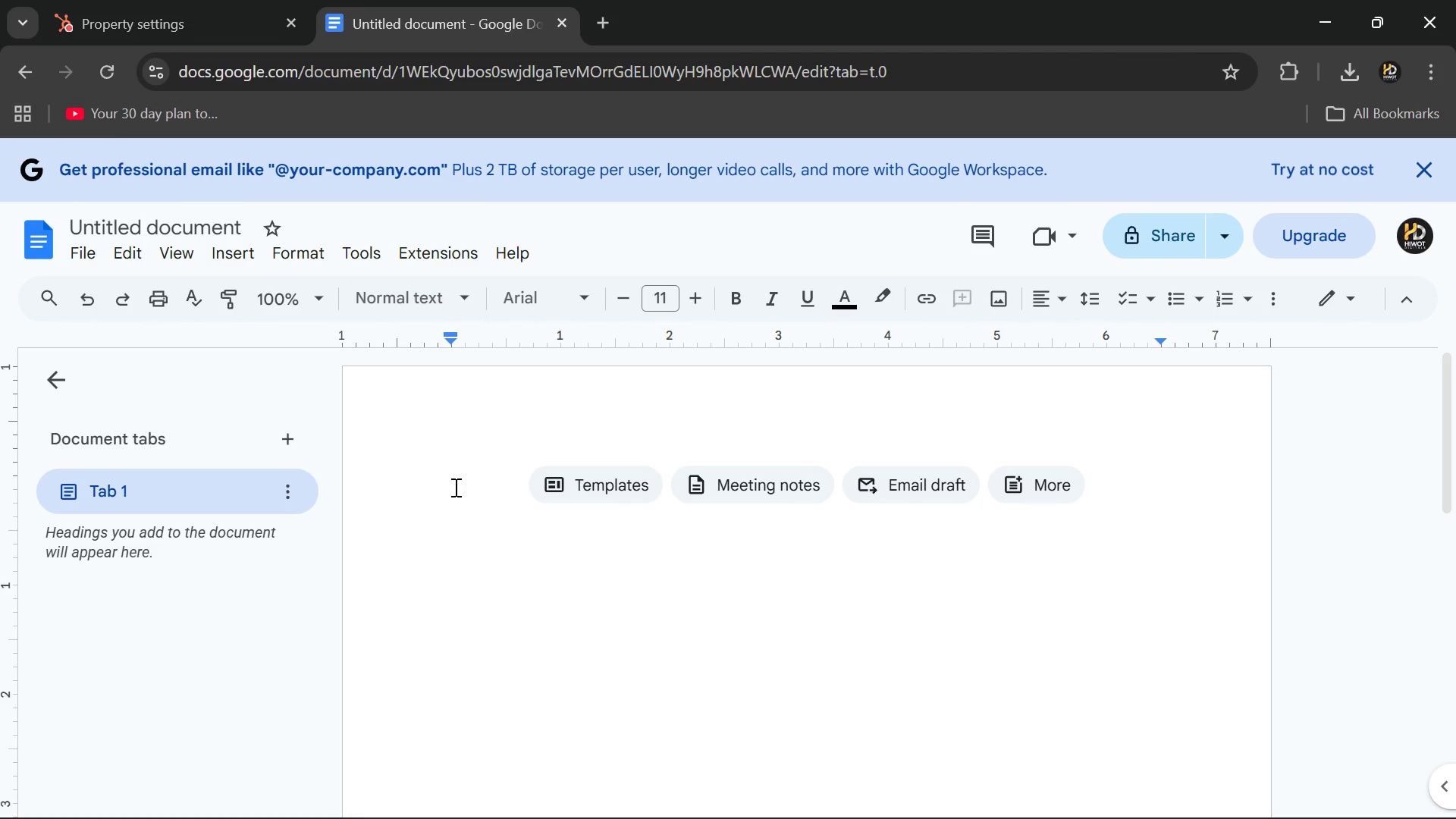 
double_click([454, 487])
 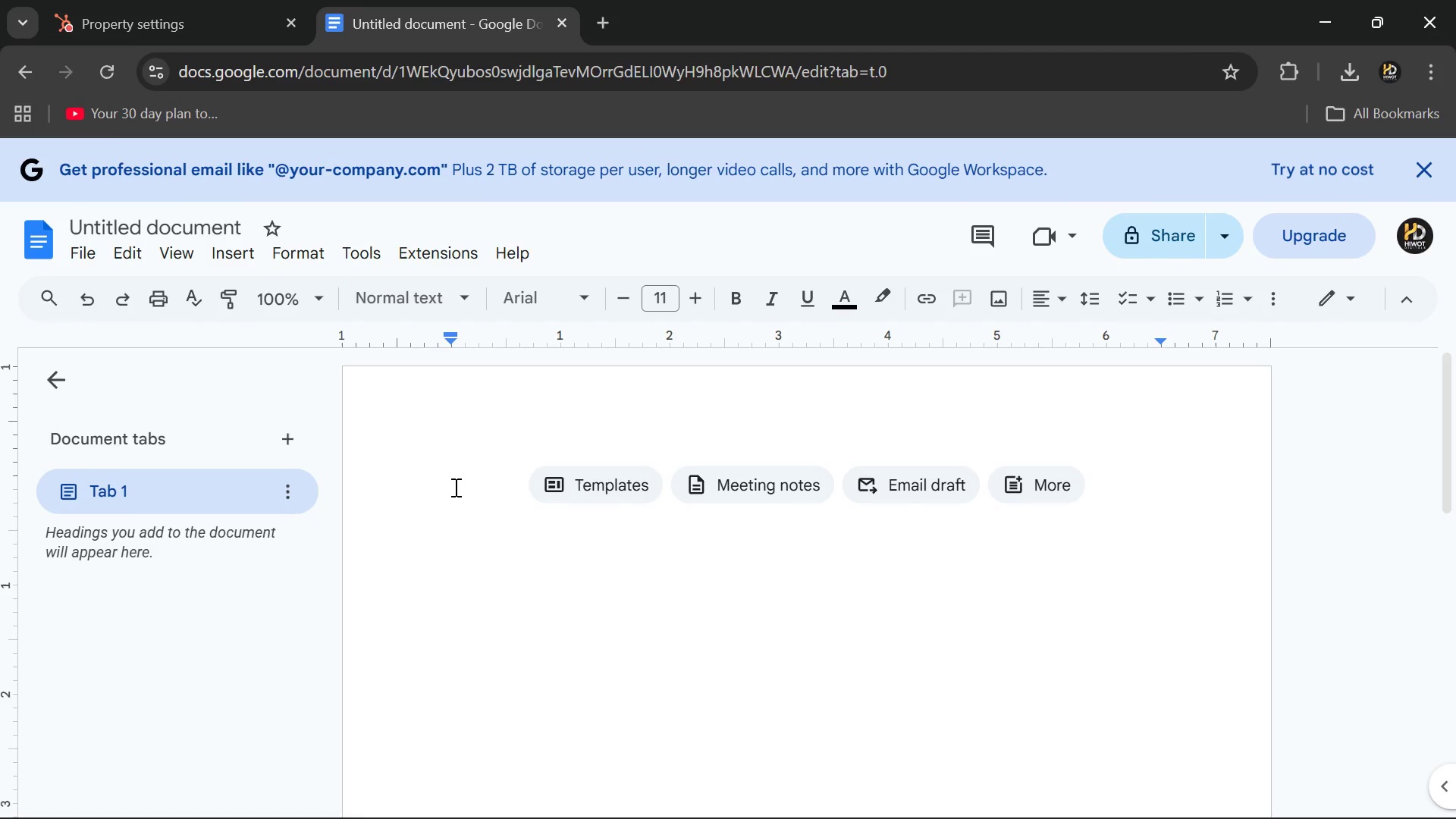 
key(Control+V)
 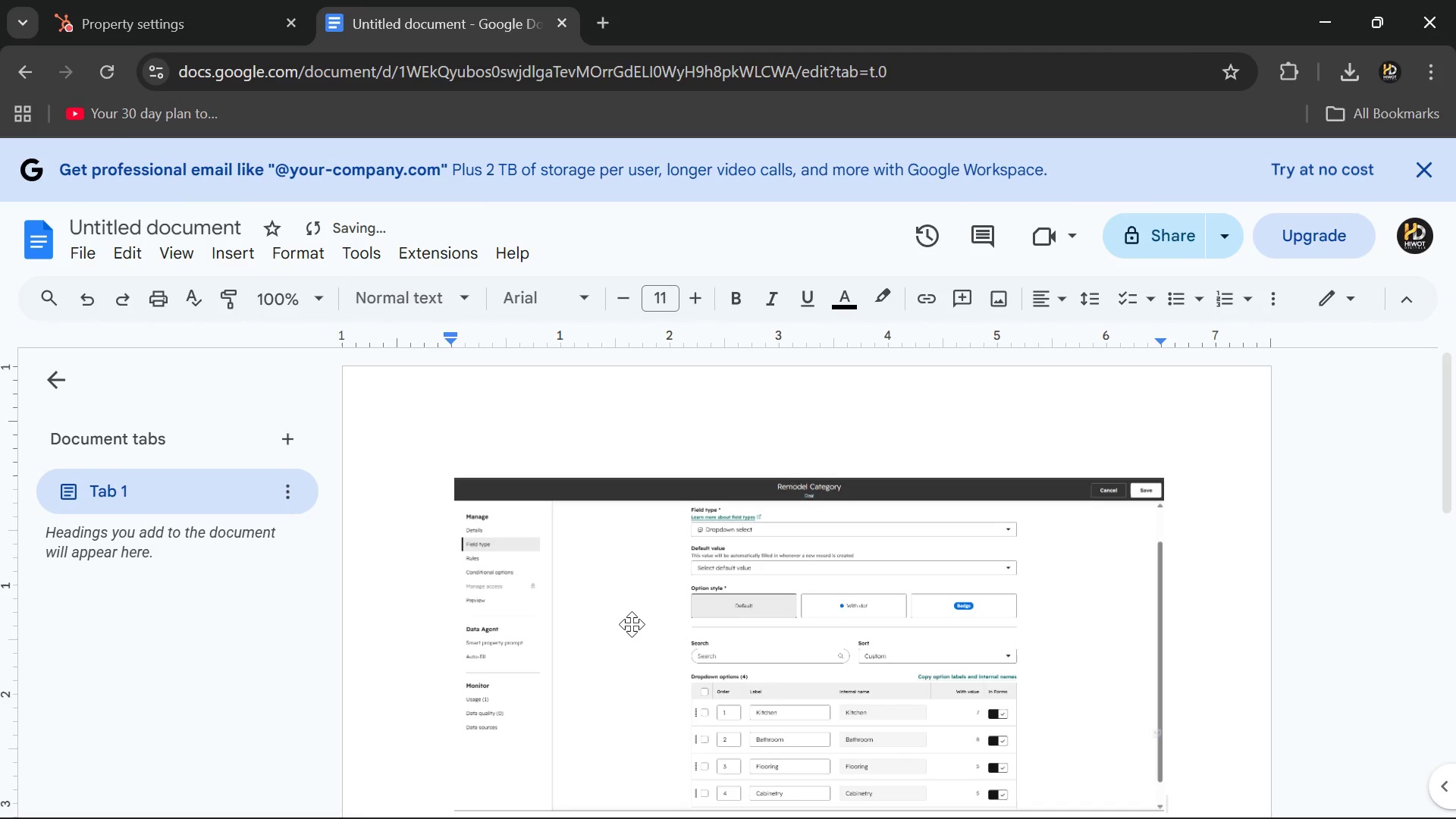 
scroll: coordinate [636, 584], scroll_direction: down, amount: 3.0
 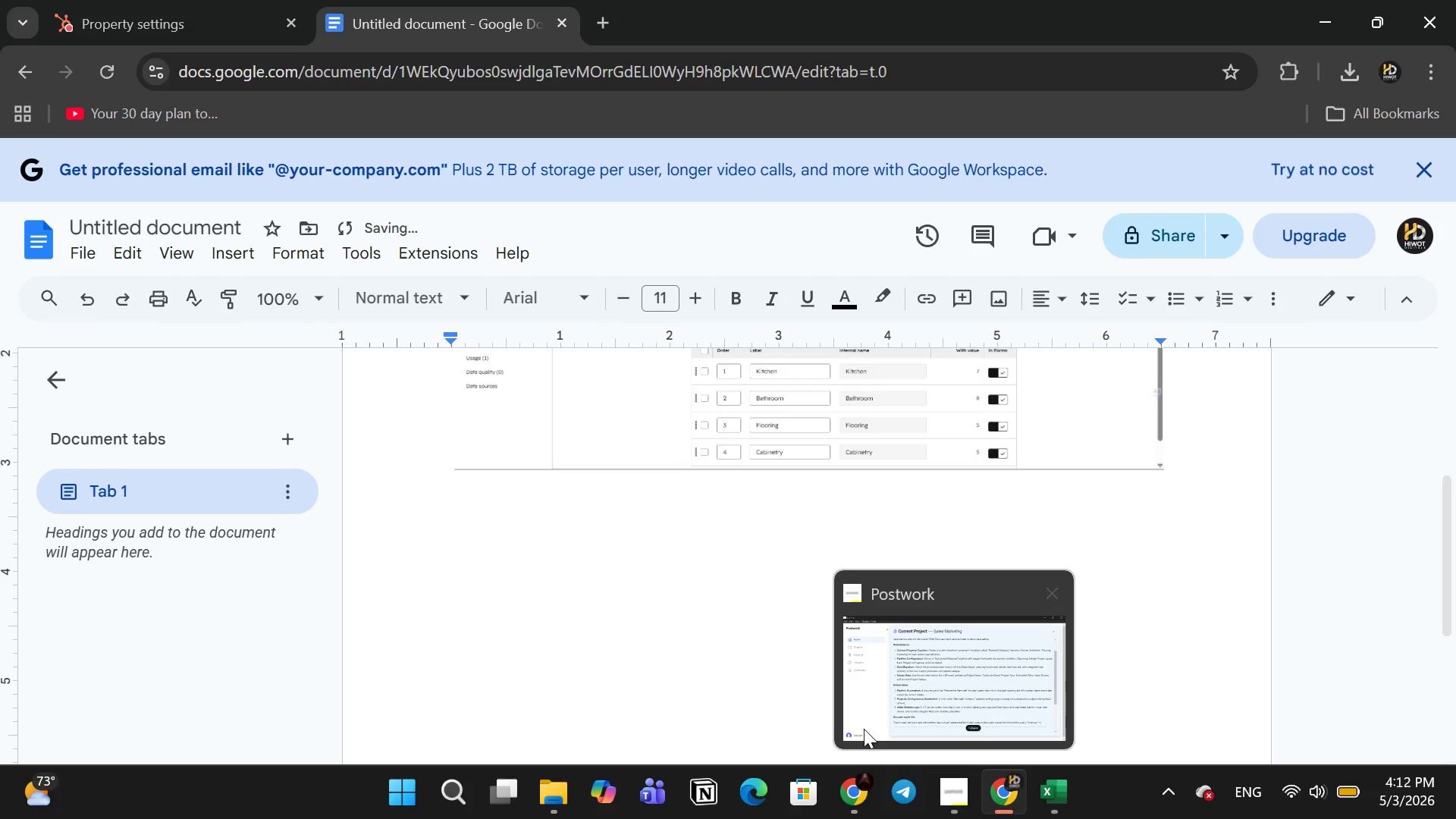 
key(Meta+V)
 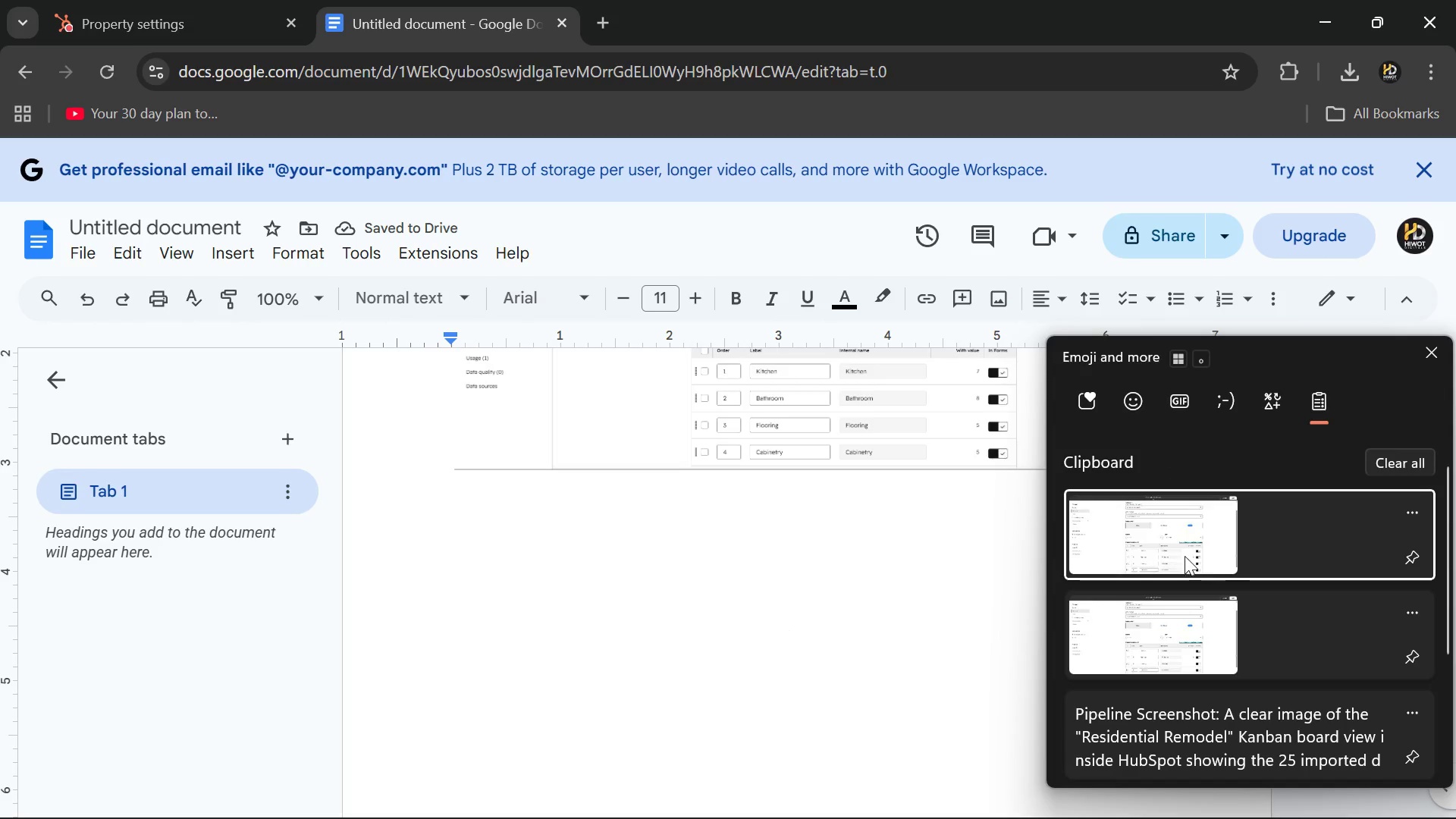 
scroll: coordinate [1304, 538], scroll_direction: down, amount: 2.0
 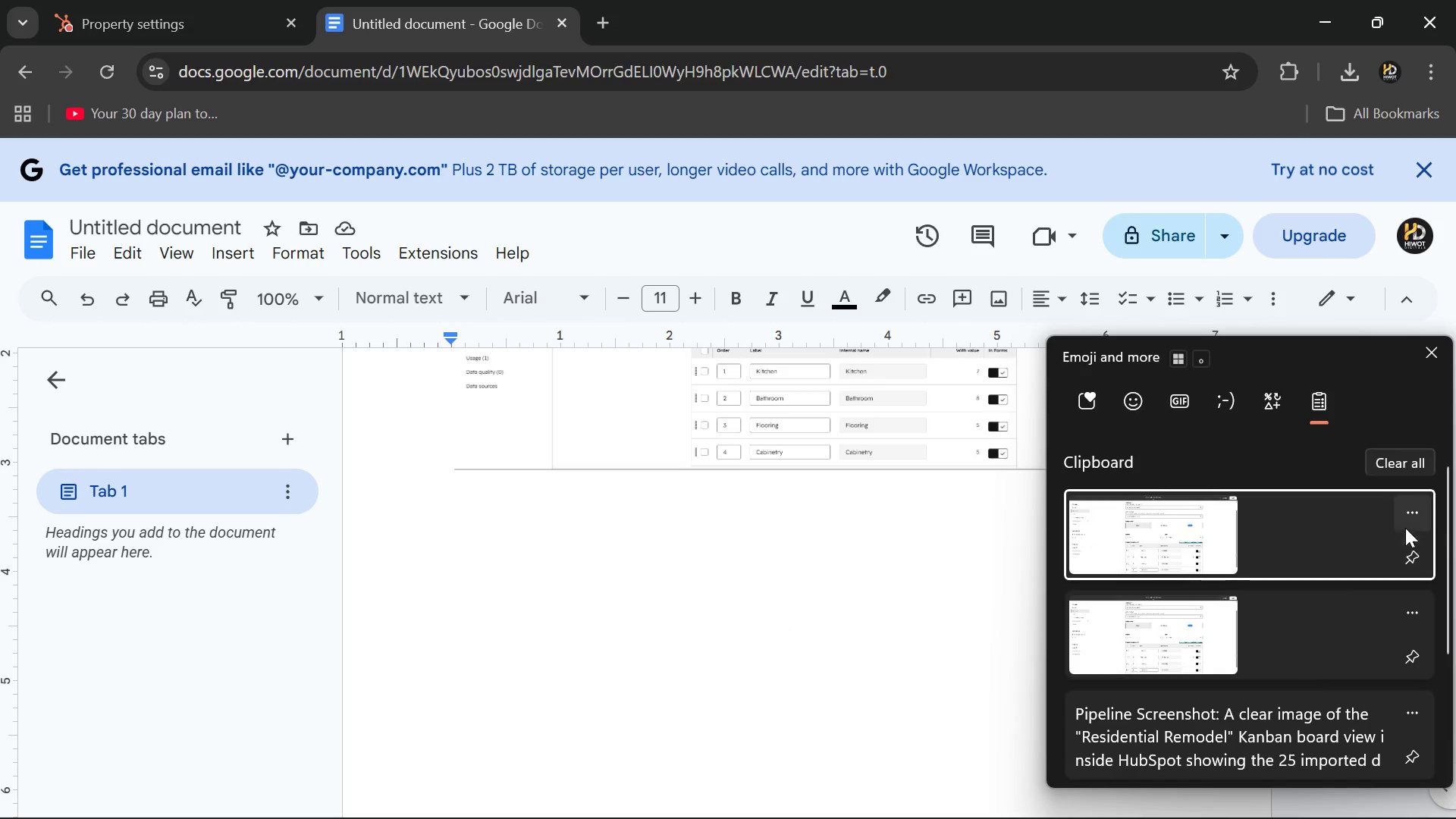 
left_click([1411, 513])
 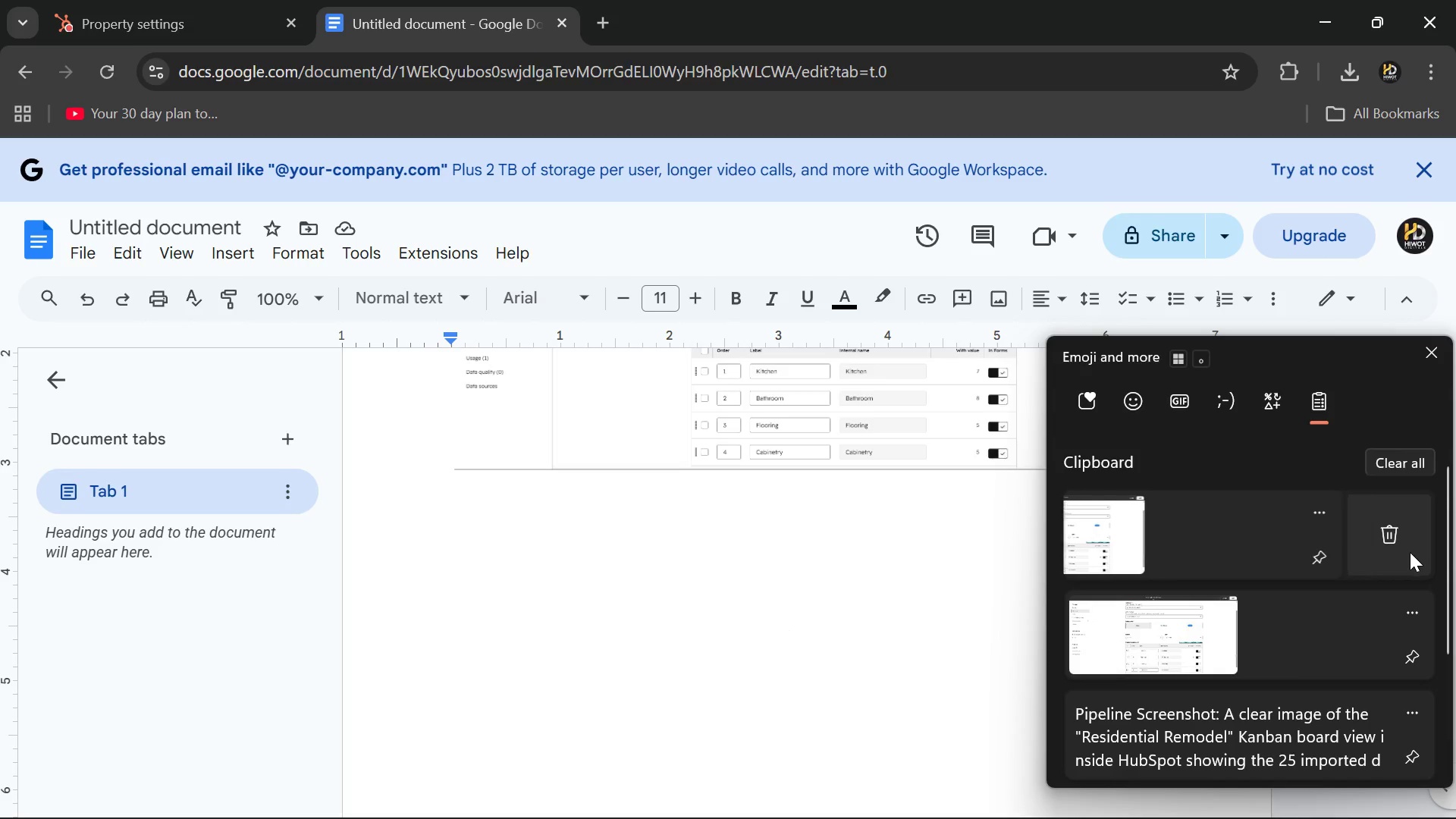 
left_click([1410, 552])
 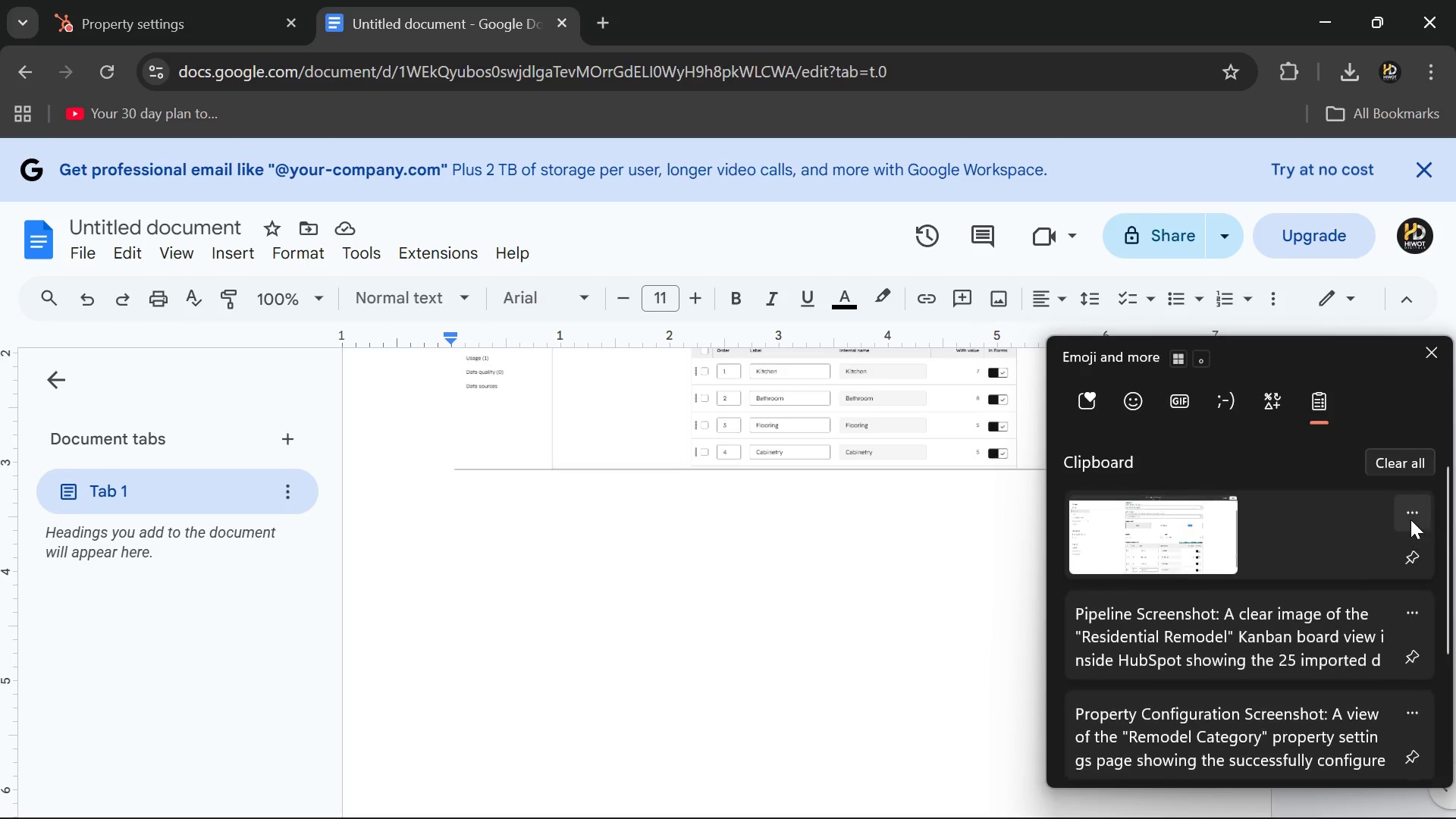 
left_click([1410, 513])
 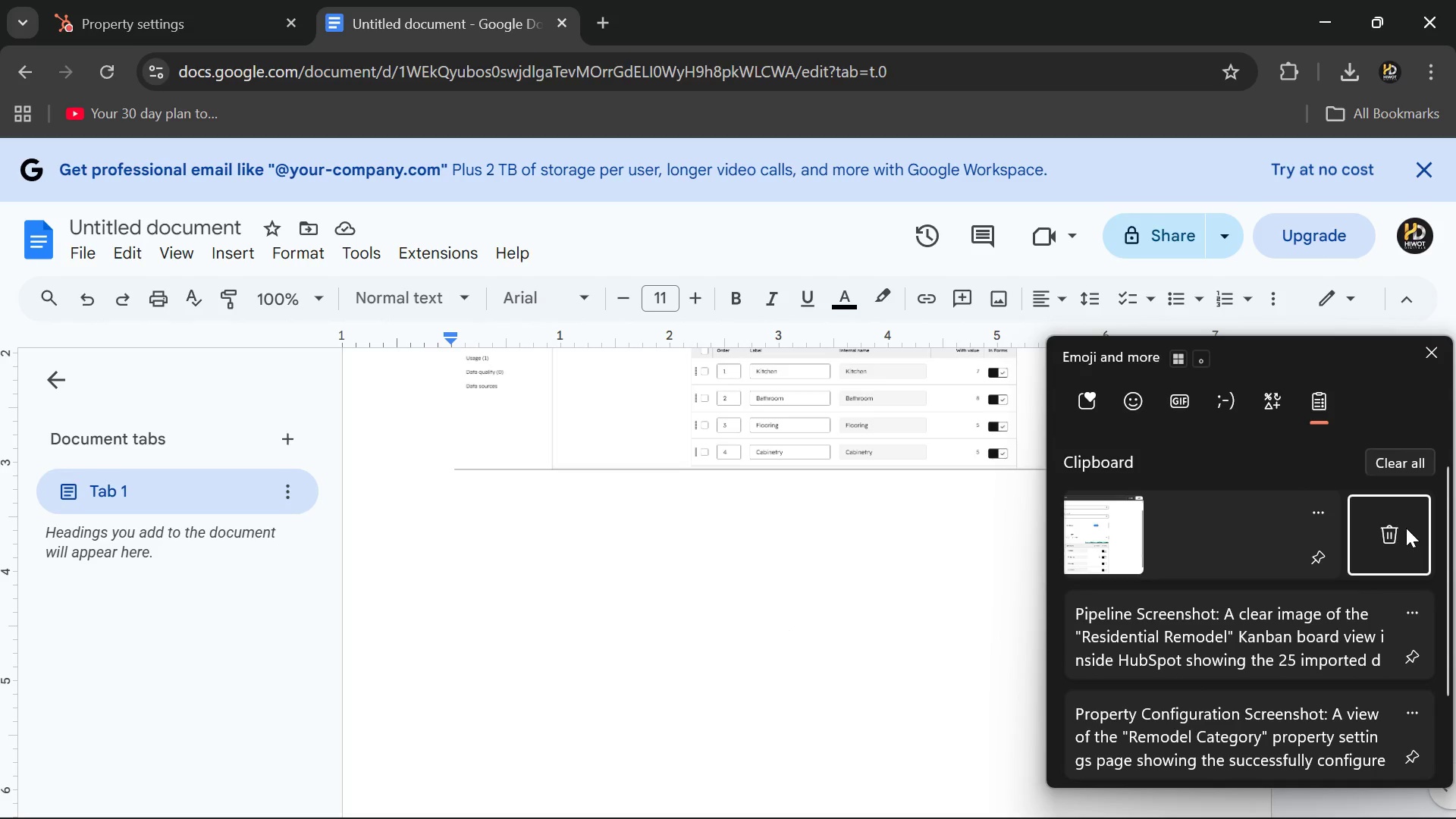 
left_click([1382, 534])
 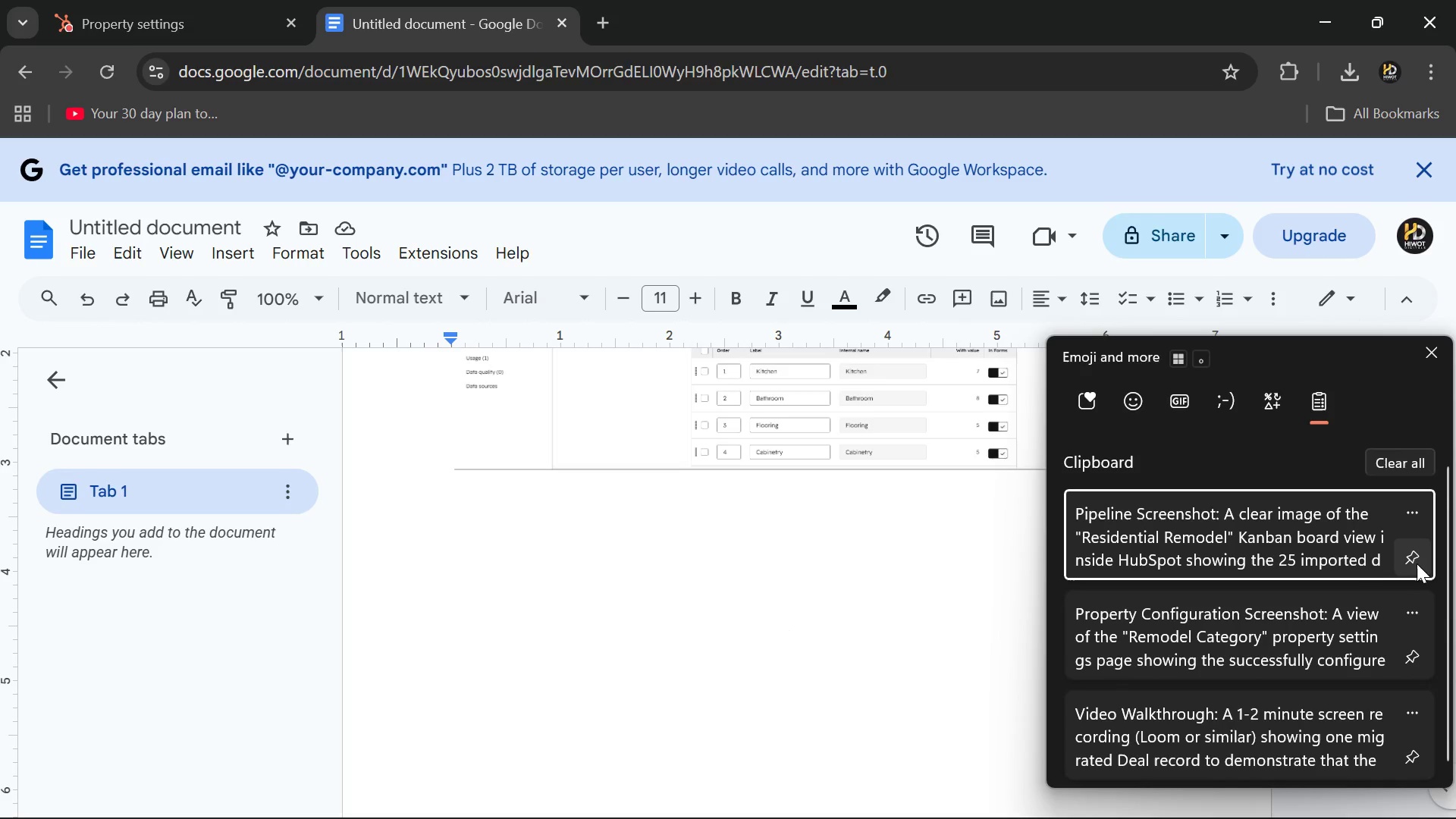 
left_click([1411, 560])
 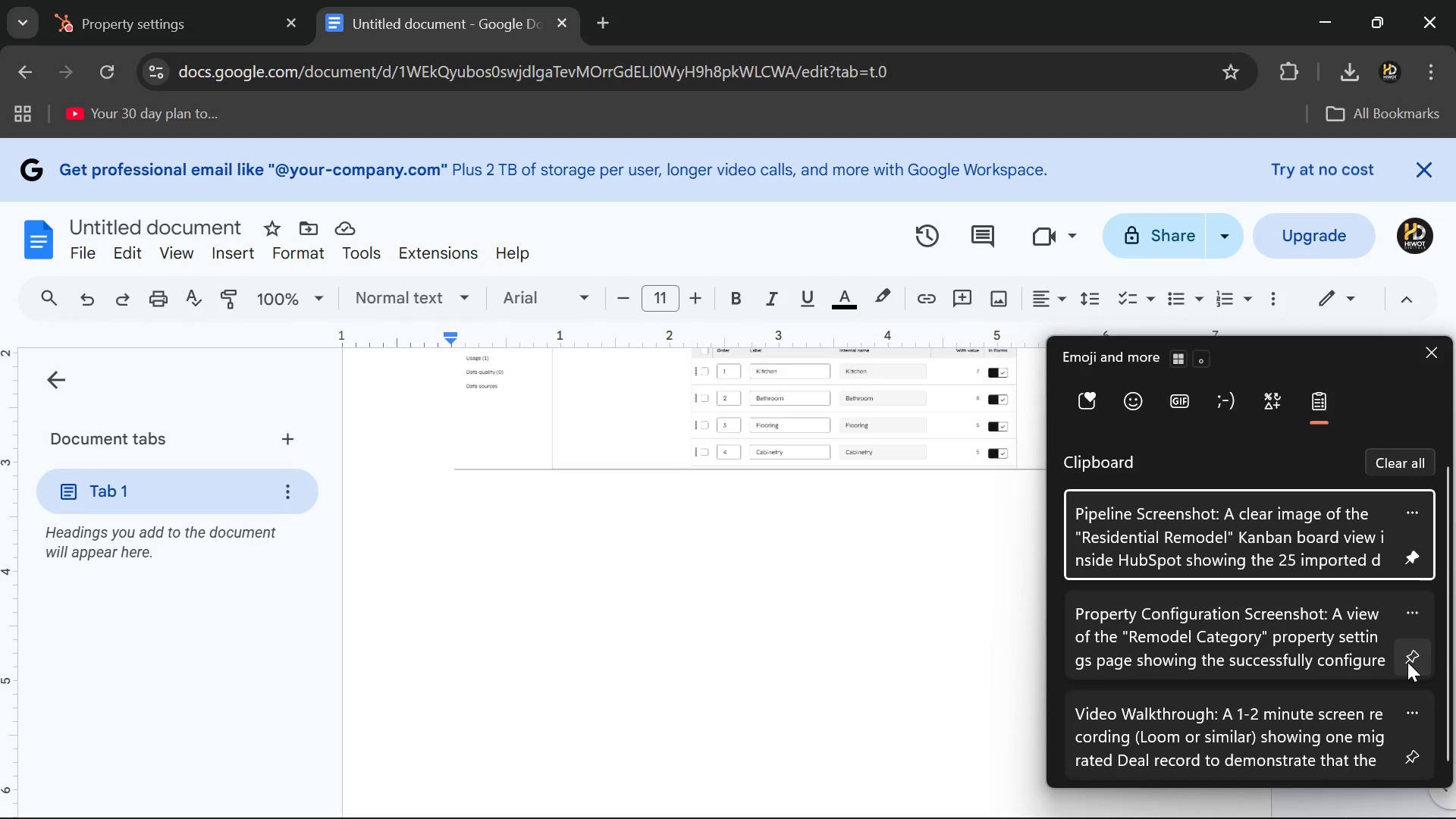 
left_click([1407, 662])
 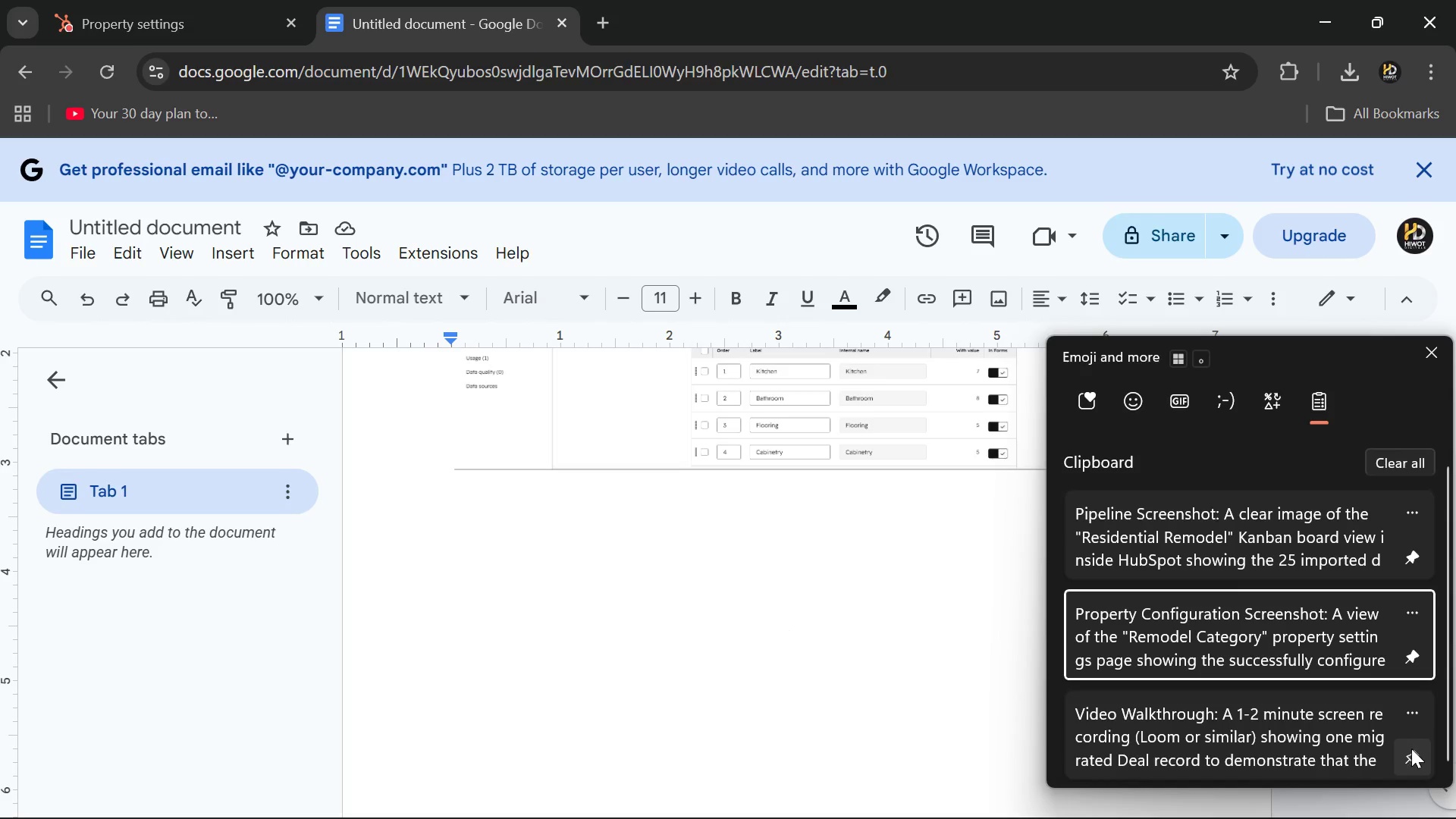 
left_click([1411, 757])
 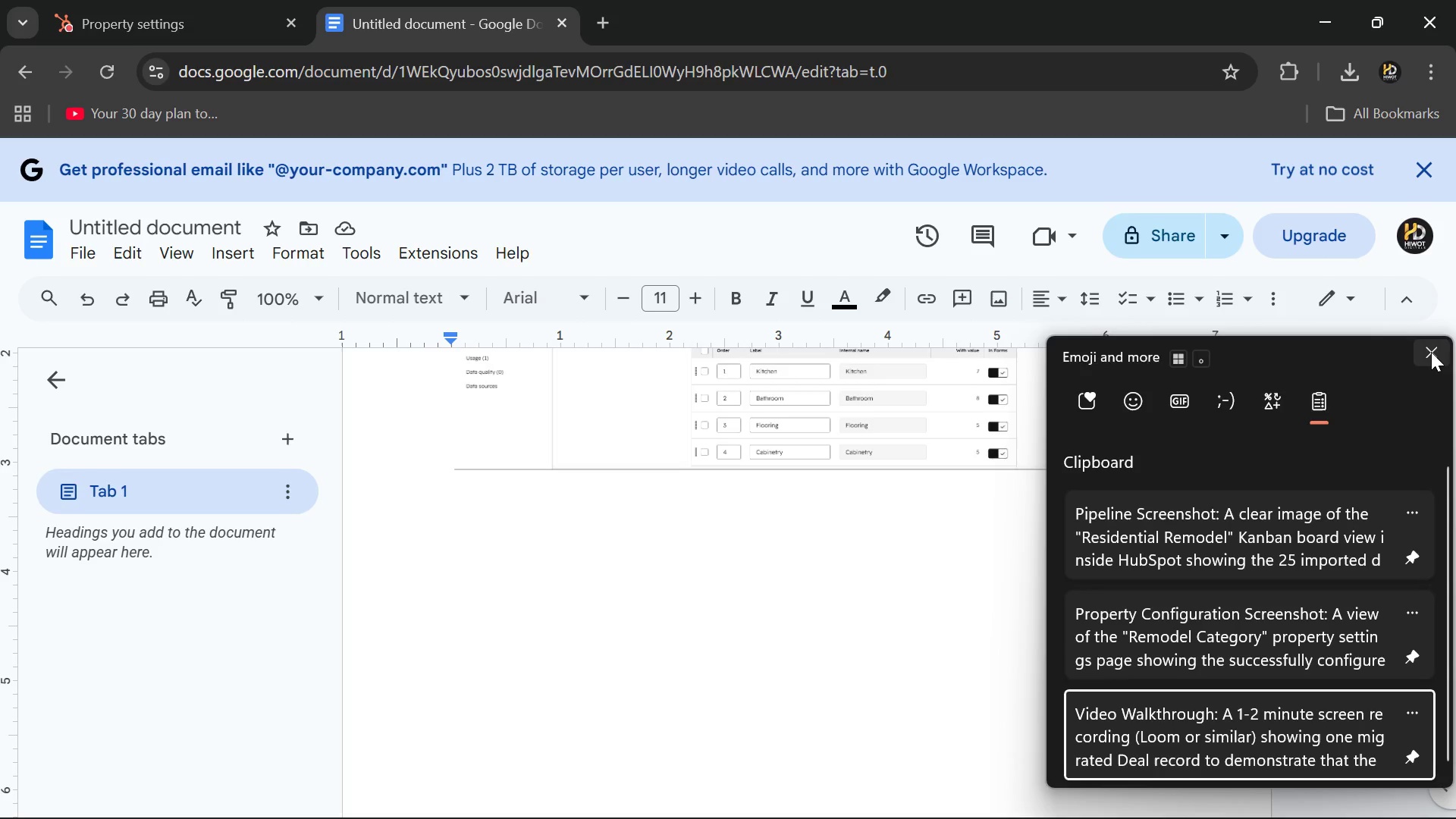 
left_click([1431, 352])
 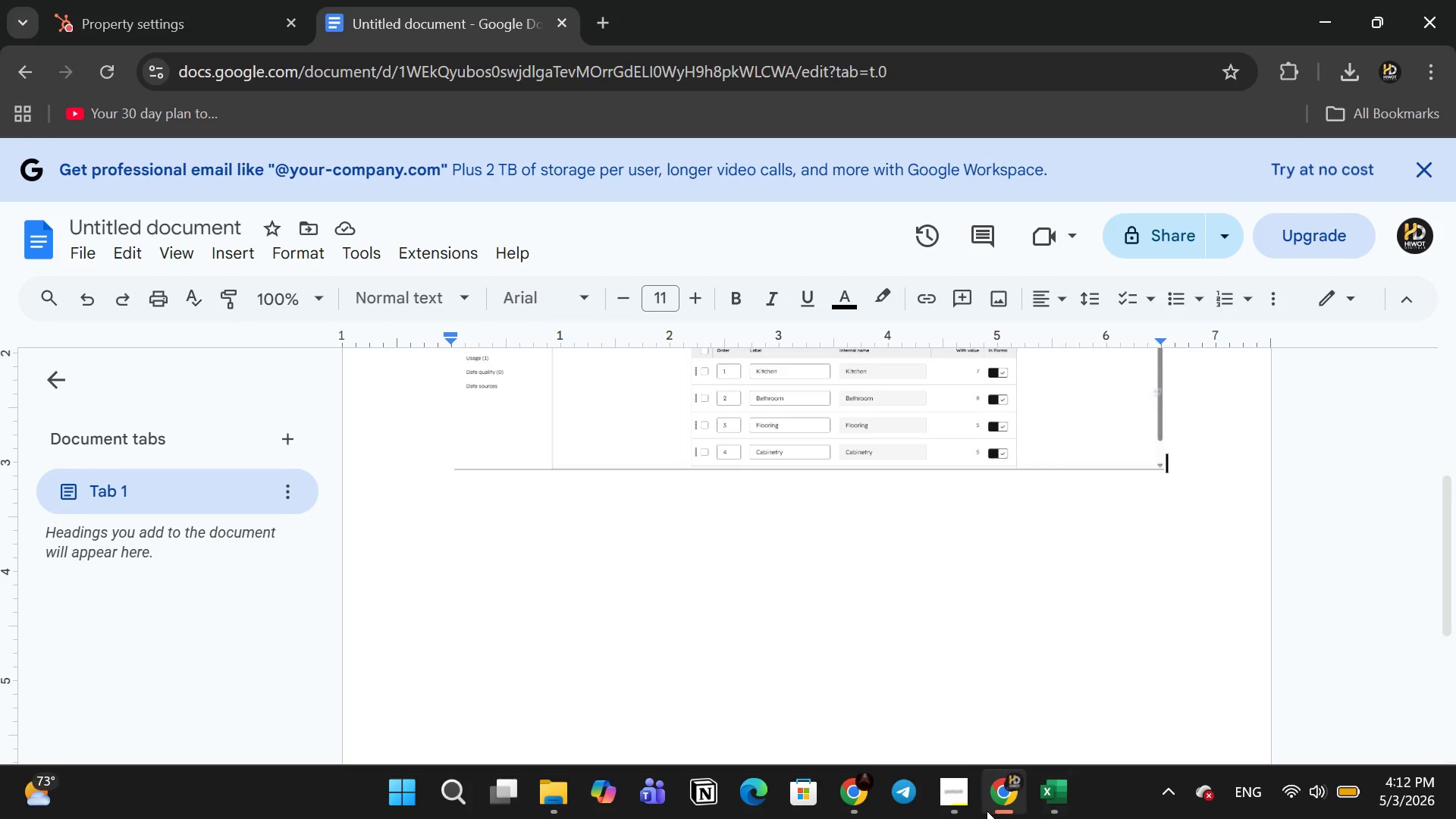 
left_click([959, 796])